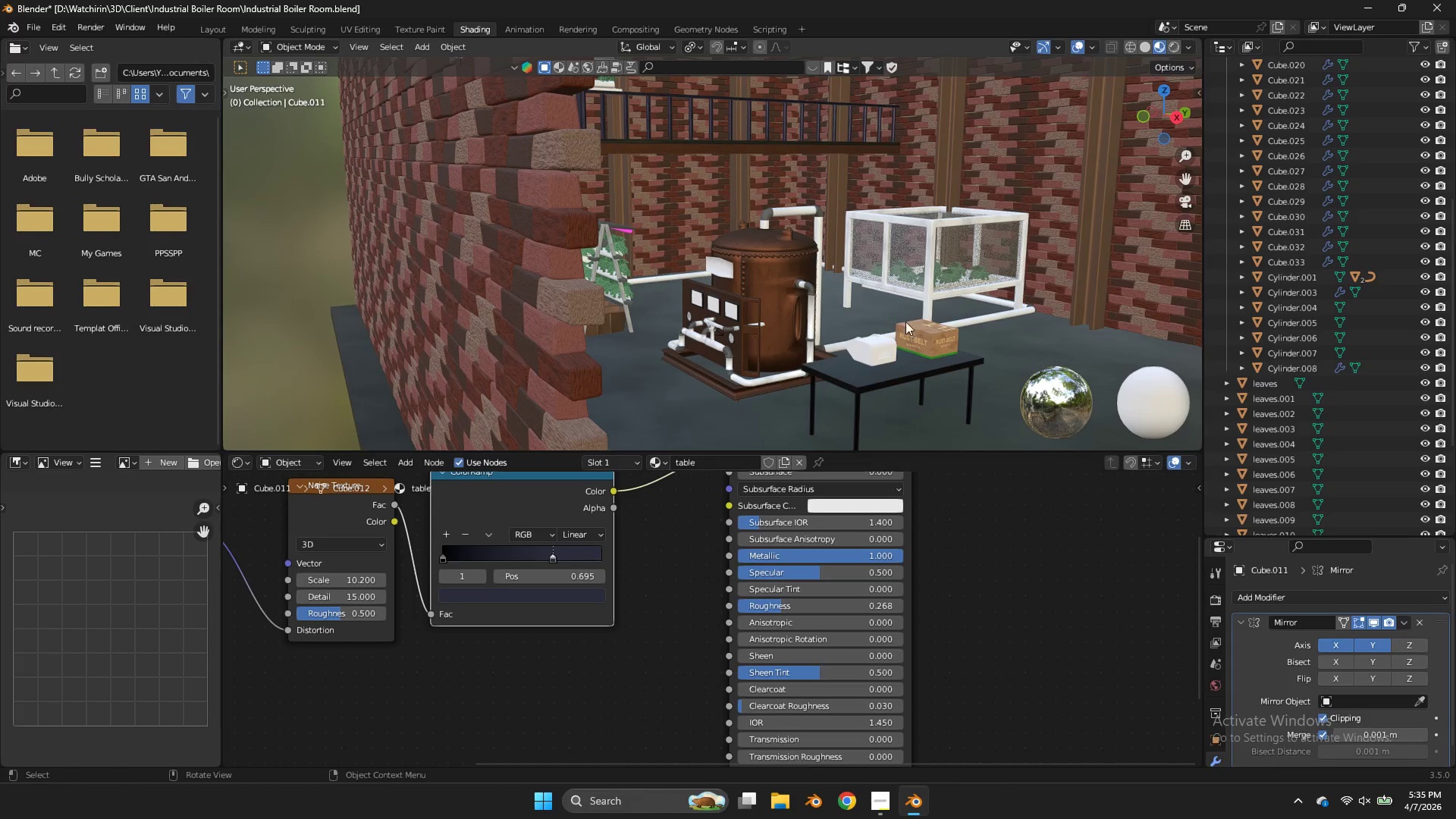 
left_click([869, 359])
 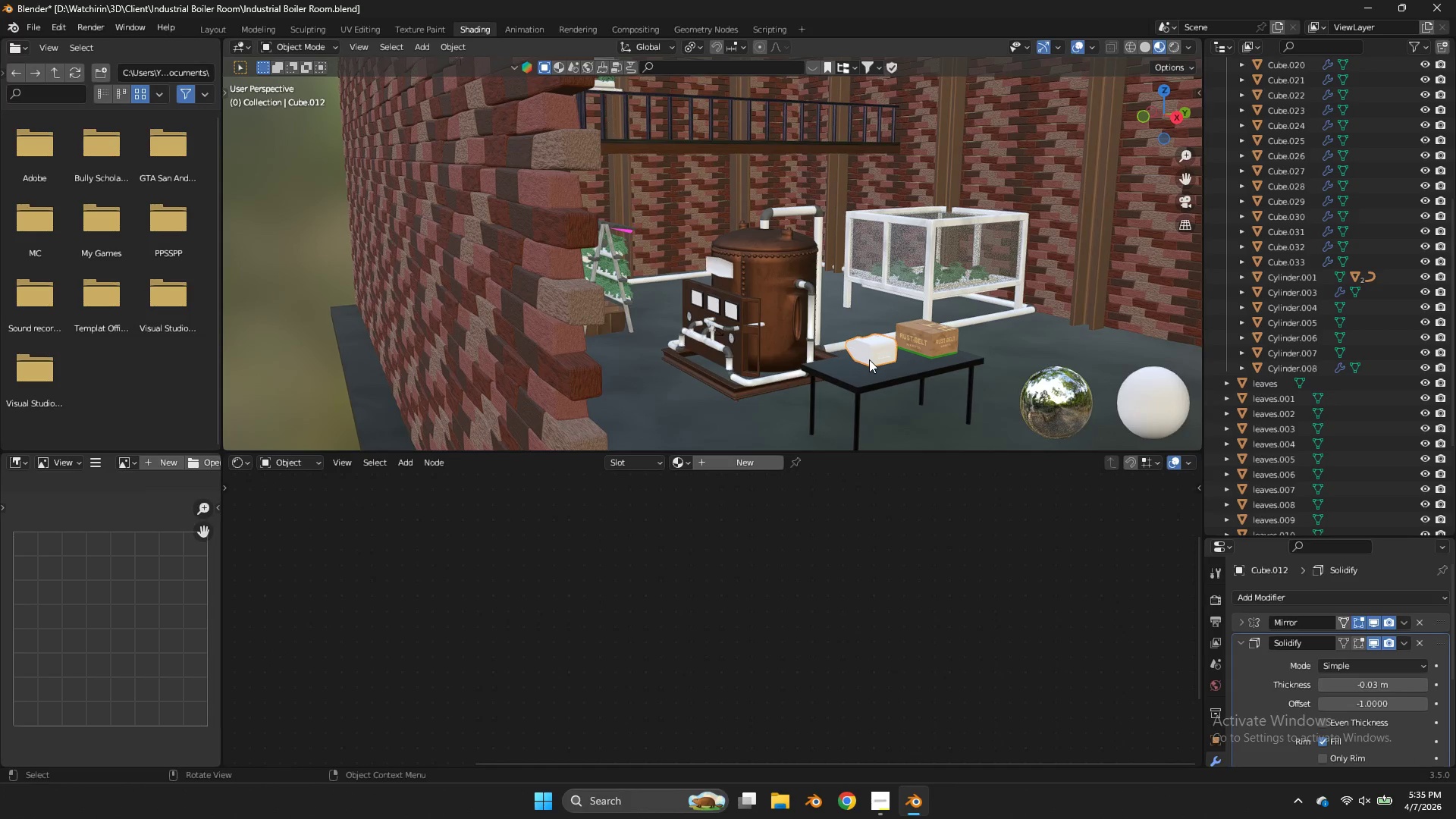 
key(NumpadDivide)
 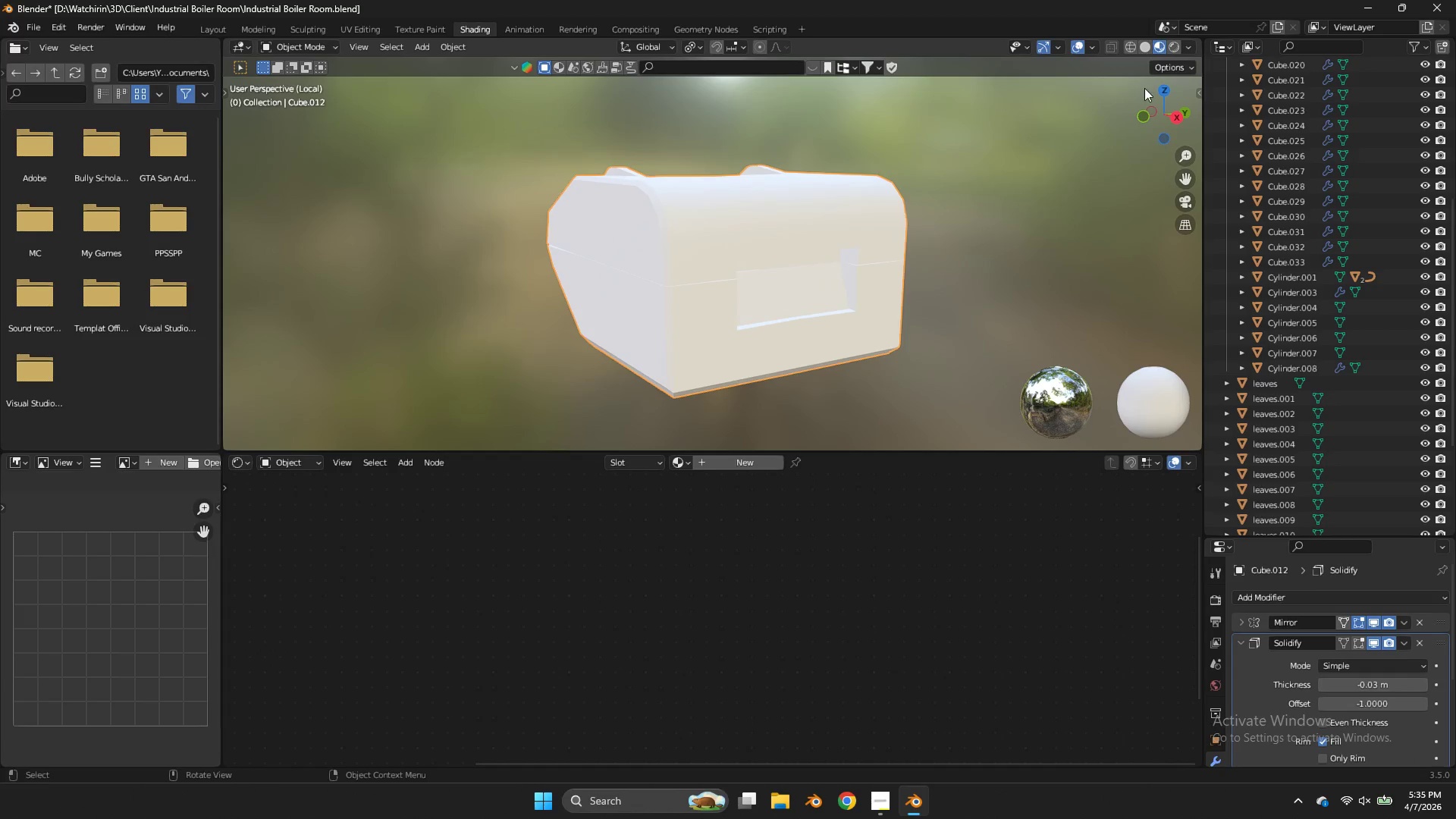 
left_click_drag(start_coordinate=[1153, 93], to_coordinate=[1177, 98])
 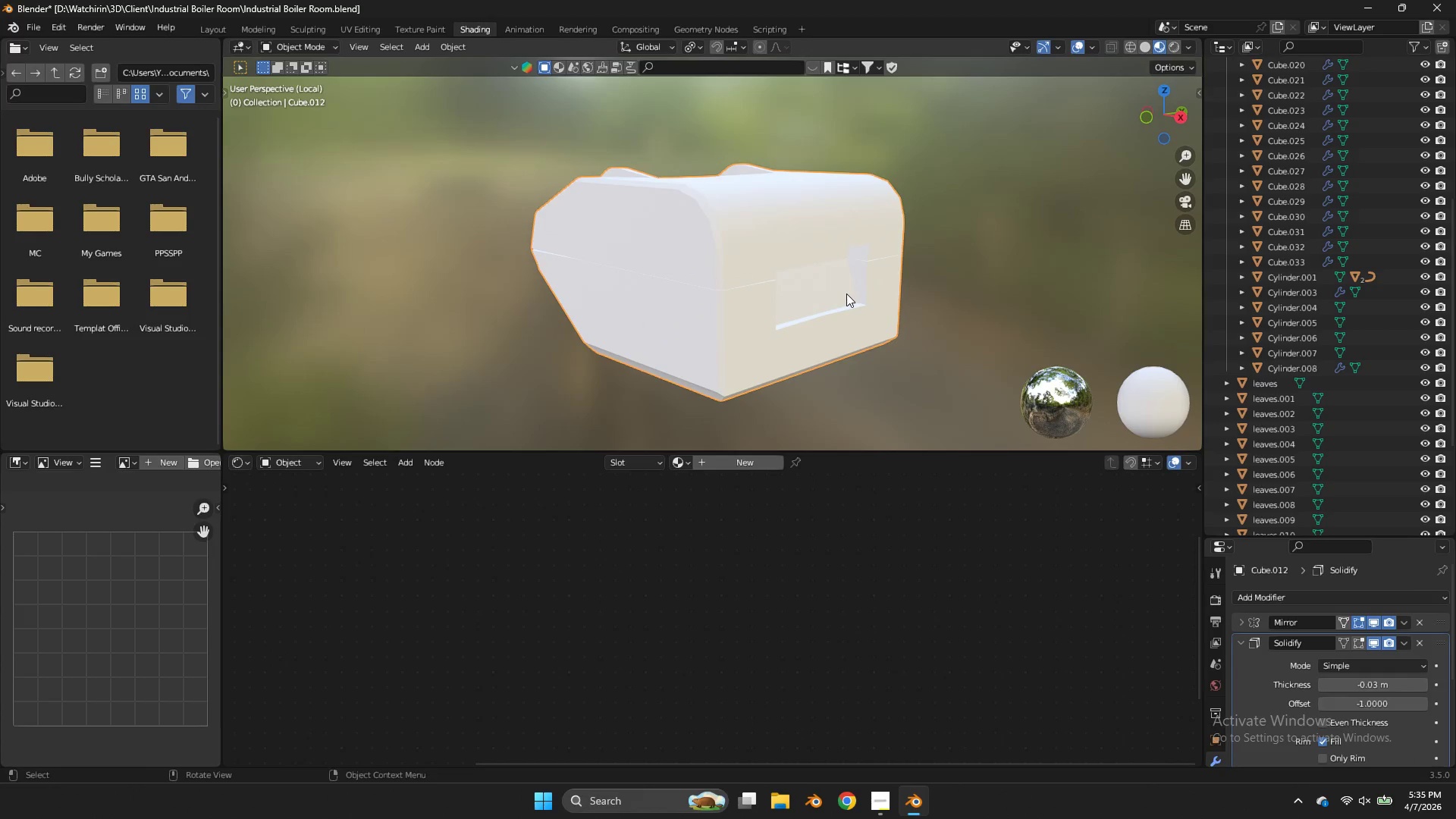 
left_click([846, 293])
 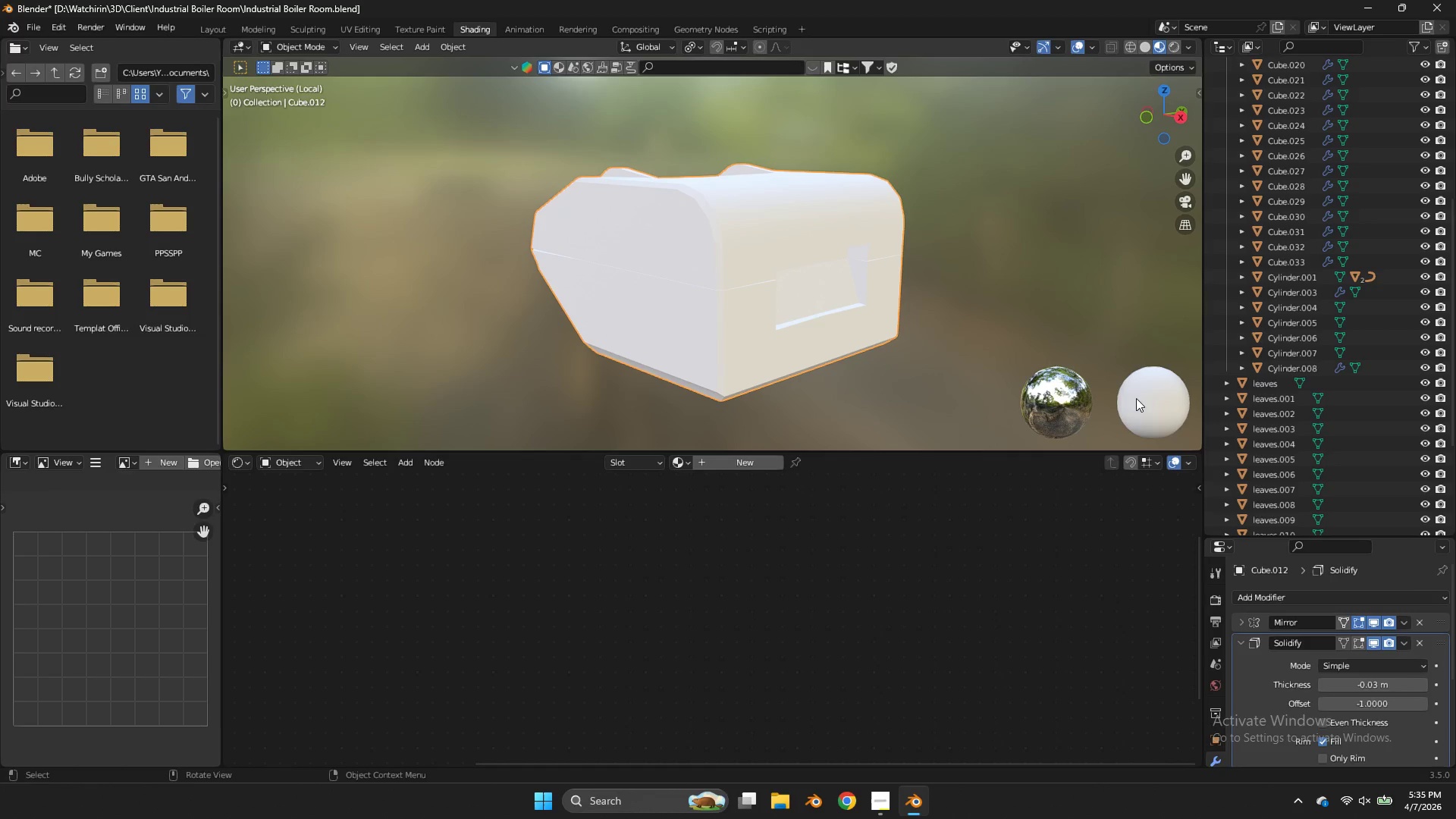 
type(zzz)
 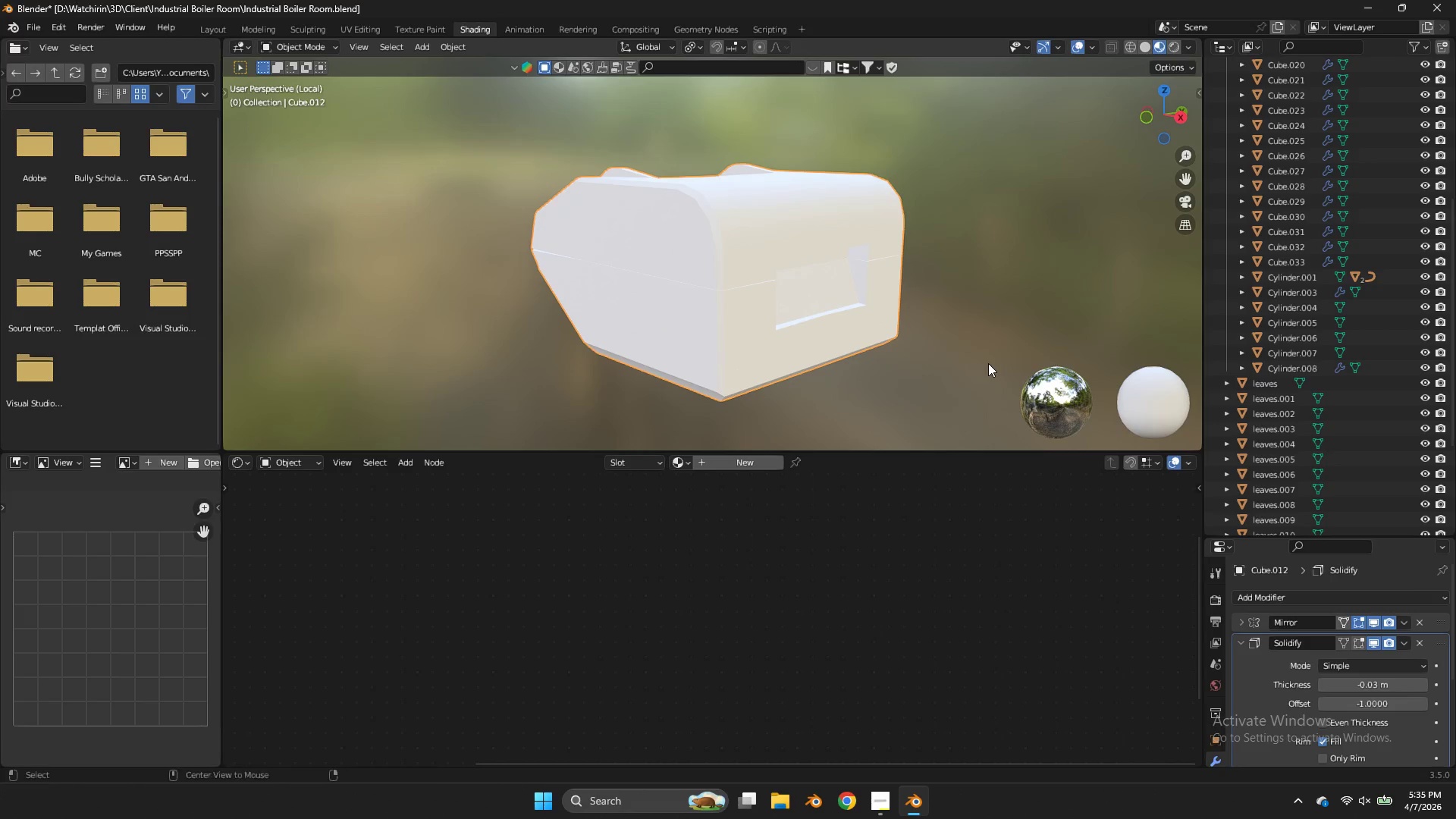 
key(Alt+AltLeft)
 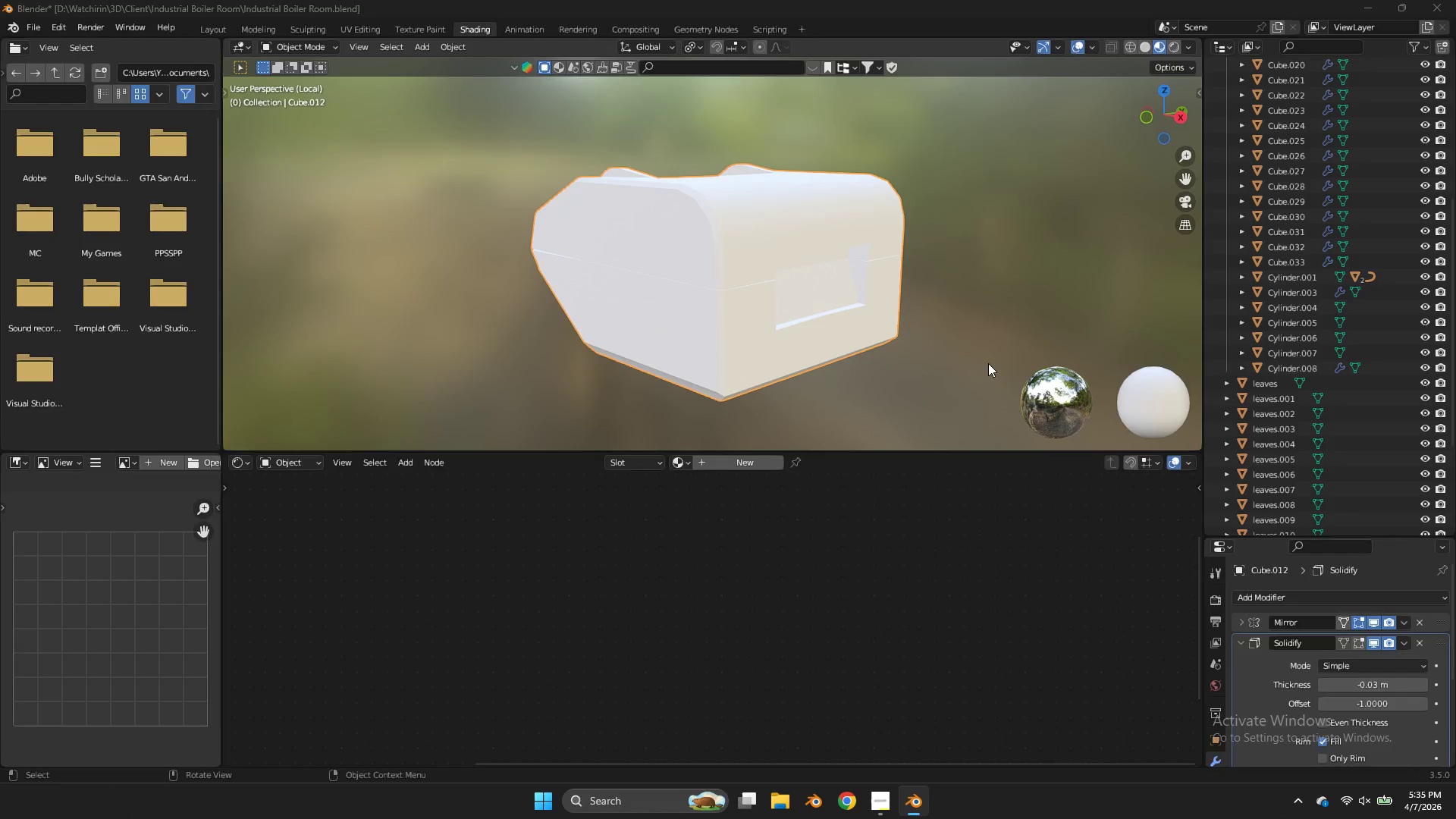 
key(Alt+Tab)